 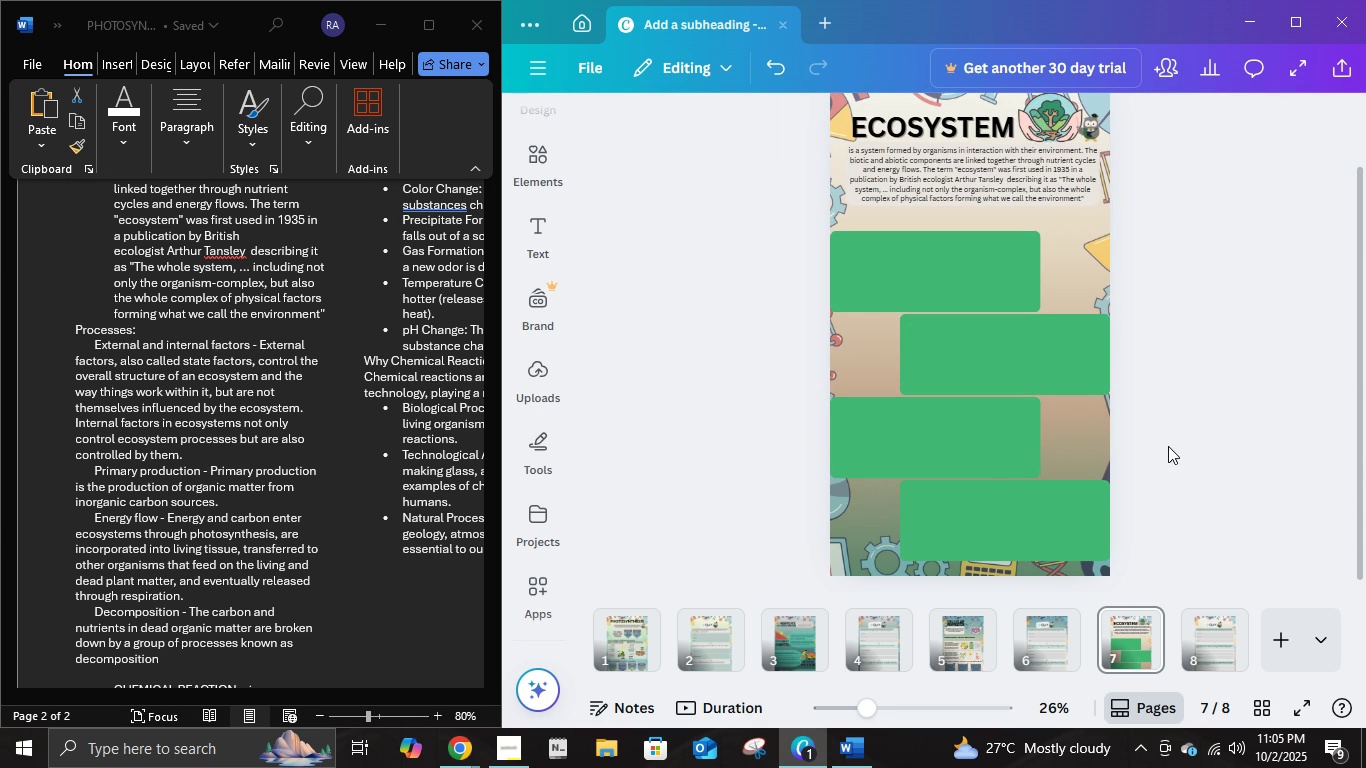 
left_click([1172, 446])
 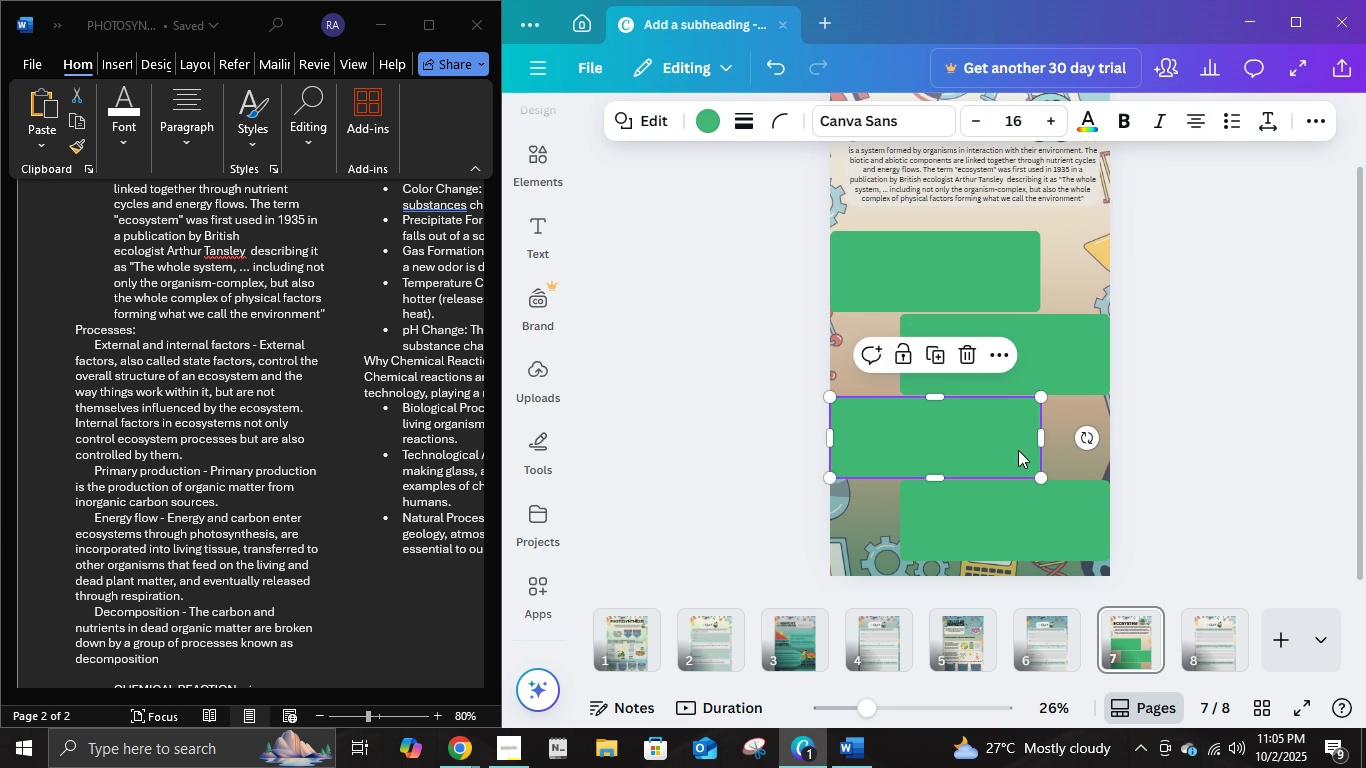 
left_click([1018, 450])
 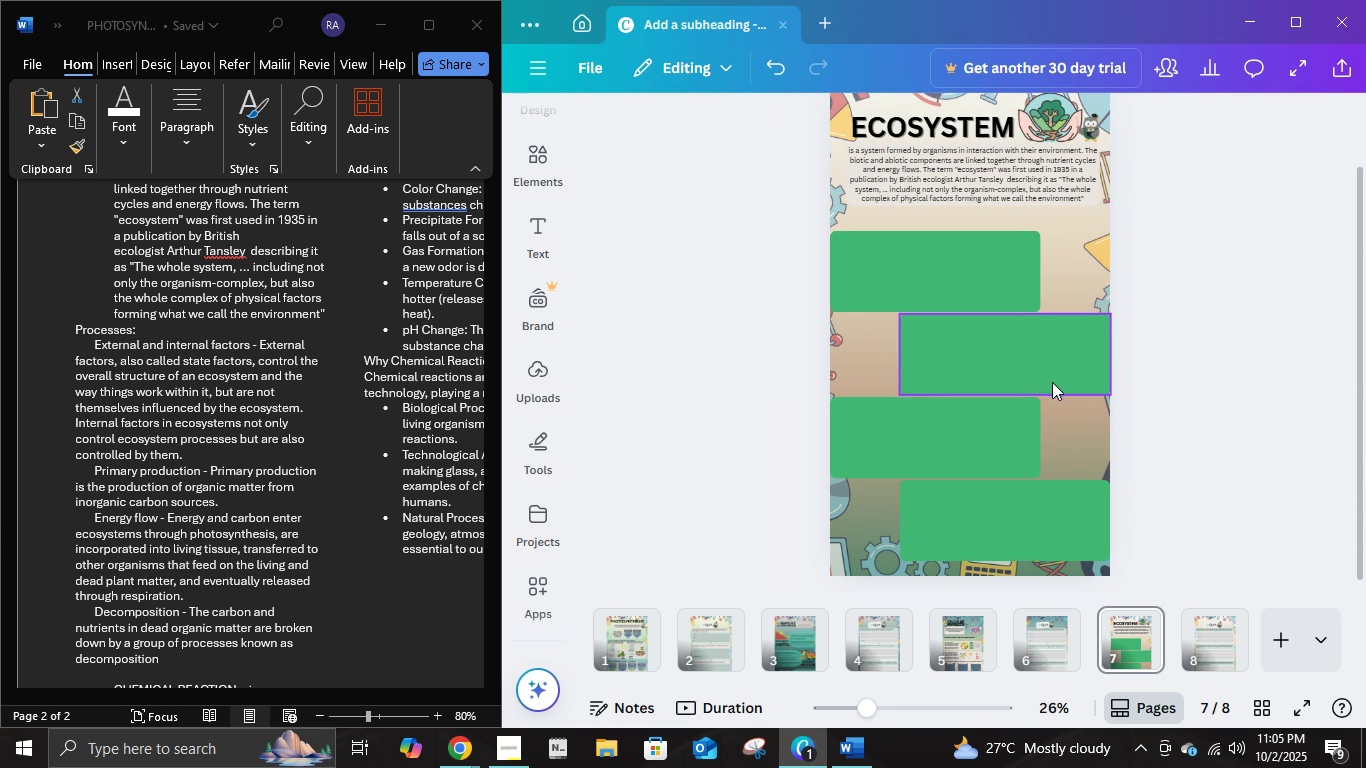 
left_click([1048, 381])
 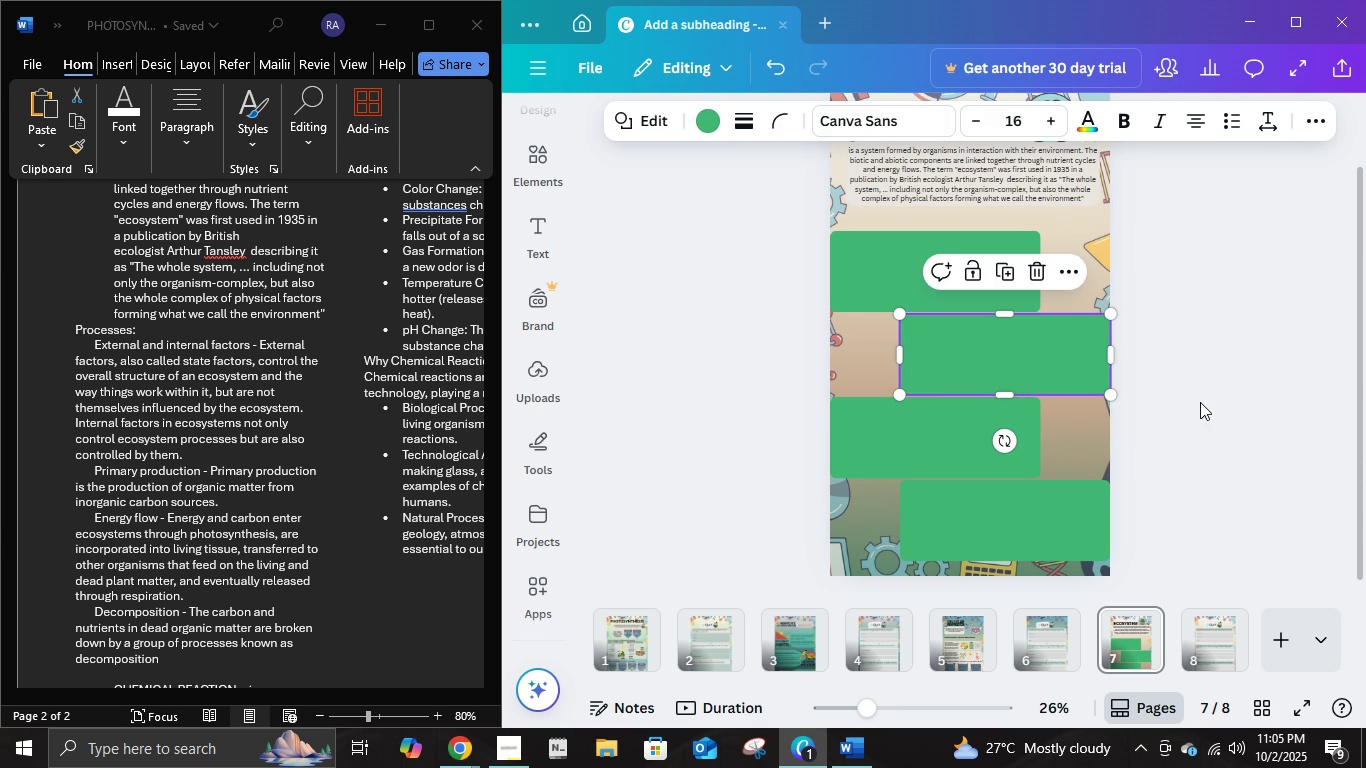 
left_click([1200, 402])
 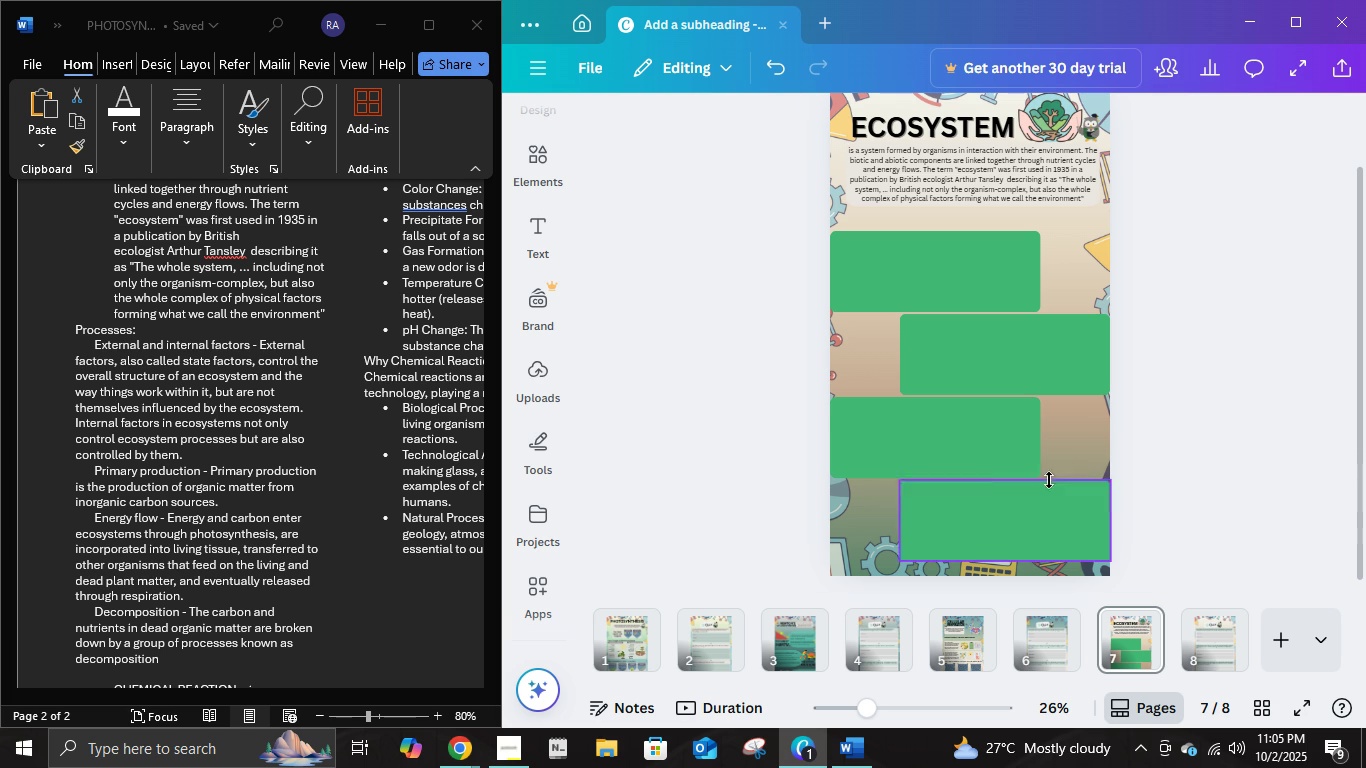 
left_click([1049, 480])
 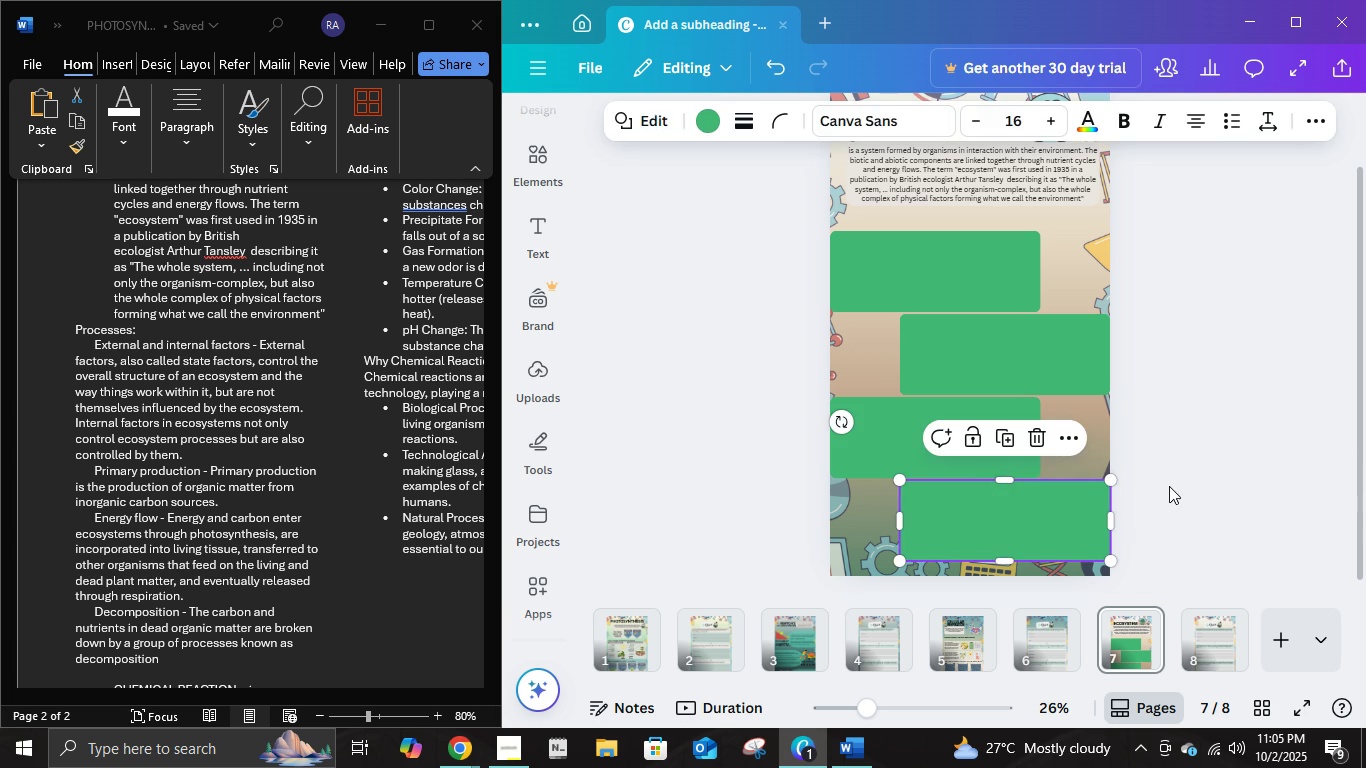 
left_click([1169, 486])
 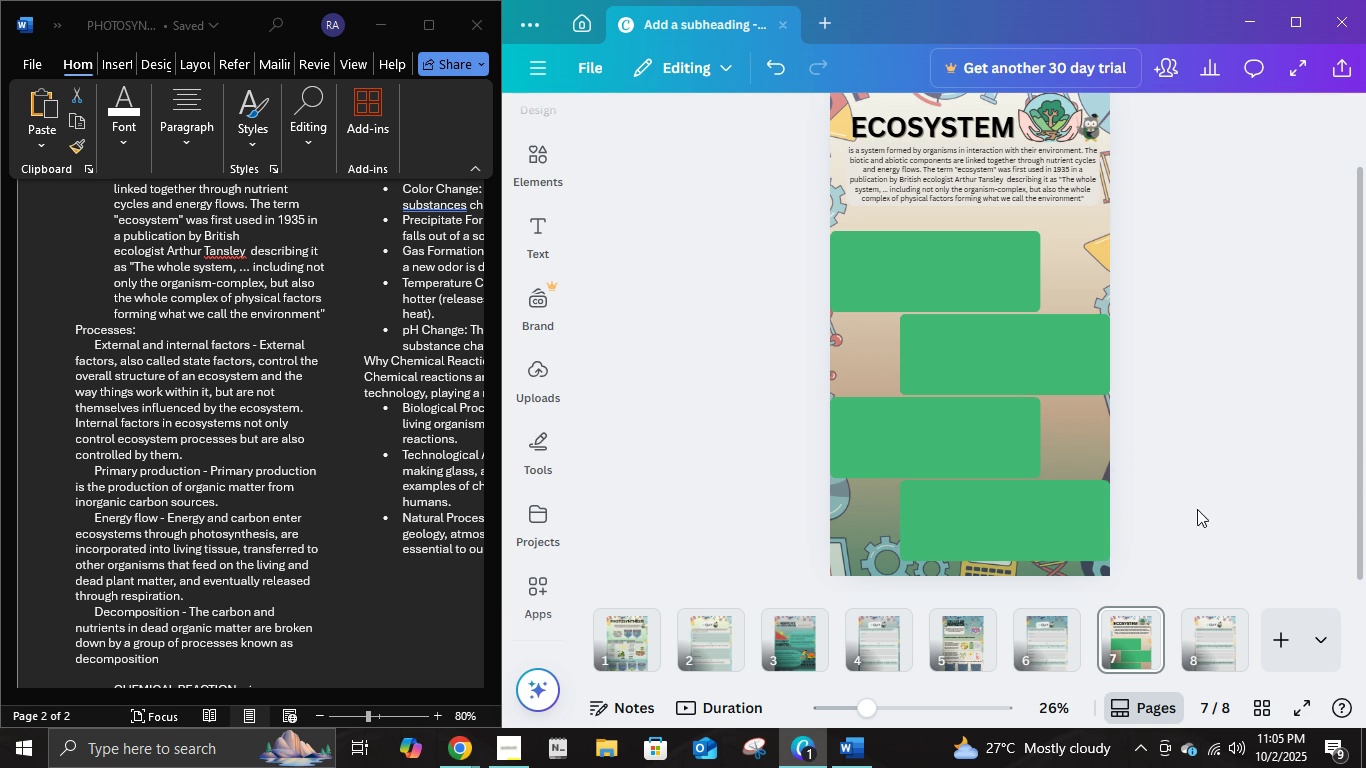 
left_click([1228, 499])
 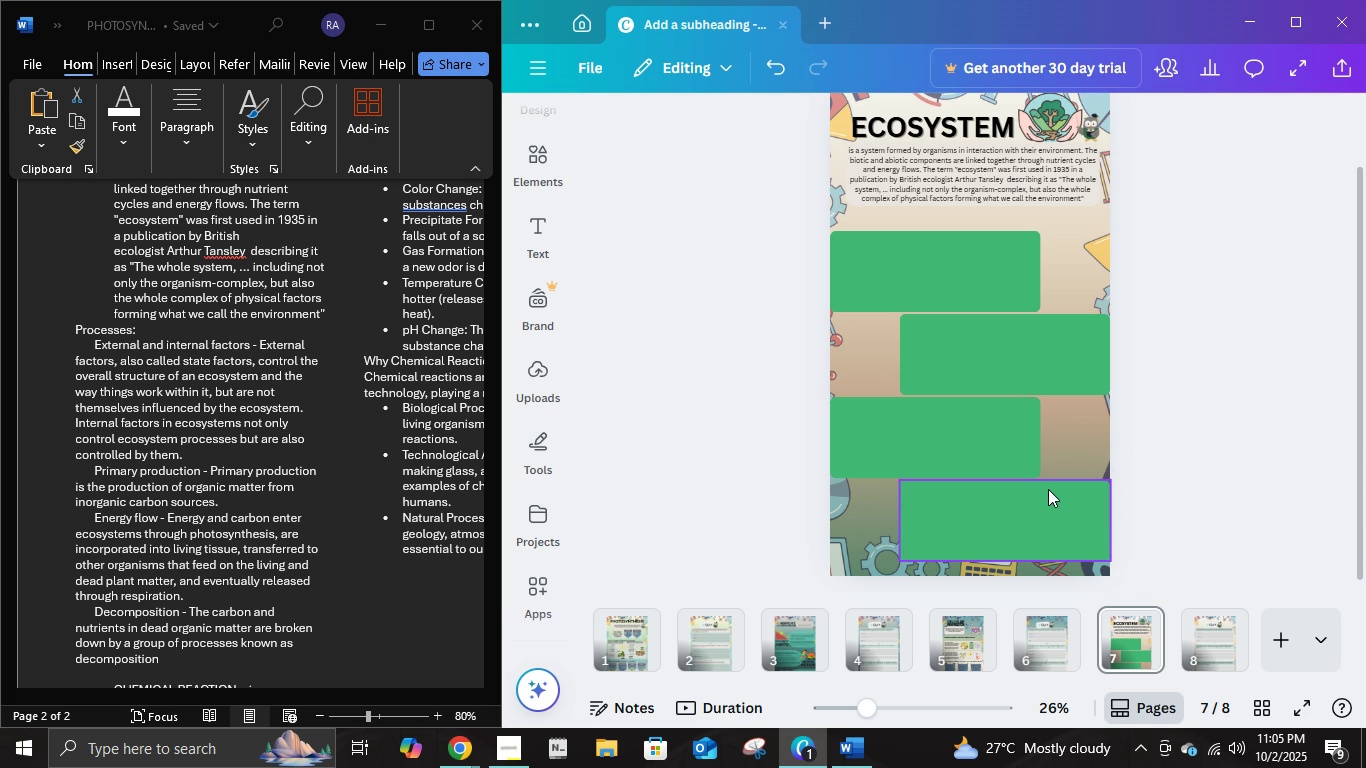 
wait(6.53)
 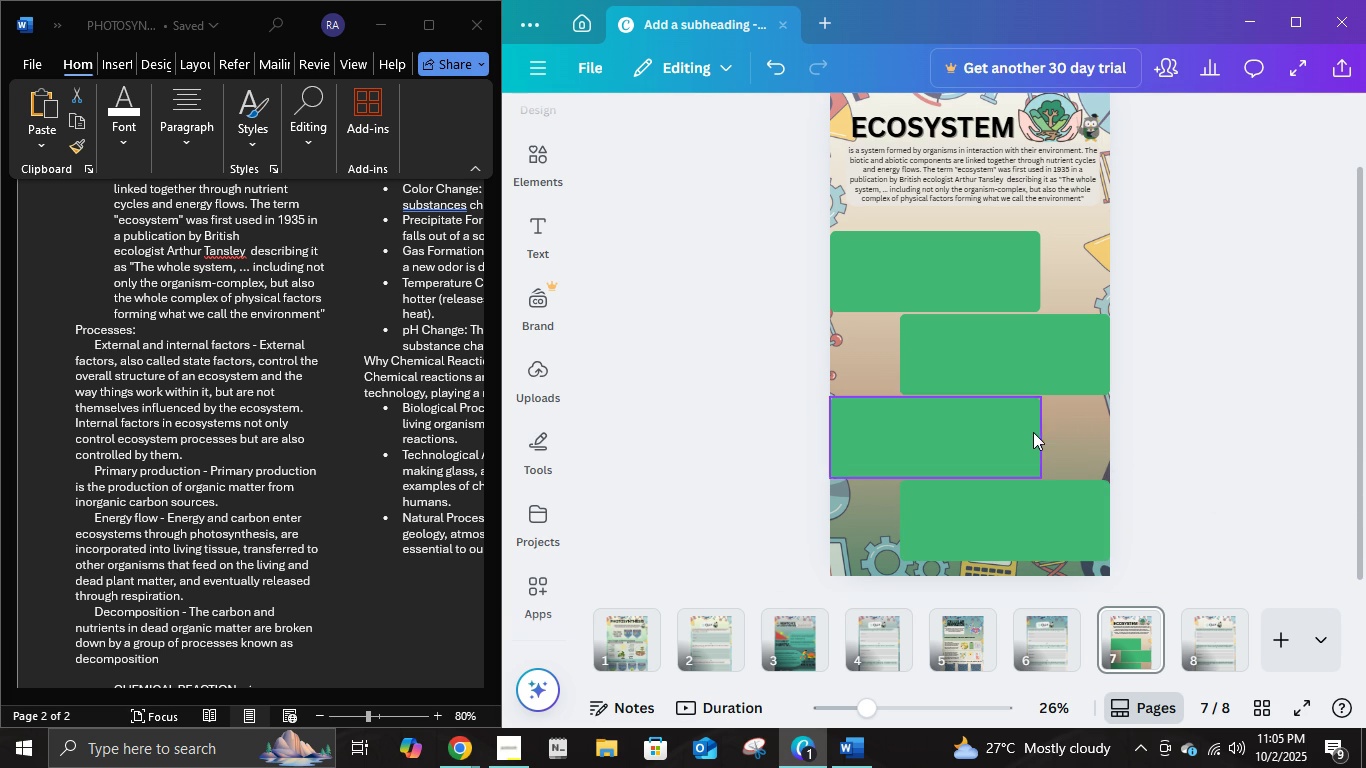 
left_click([986, 457])
 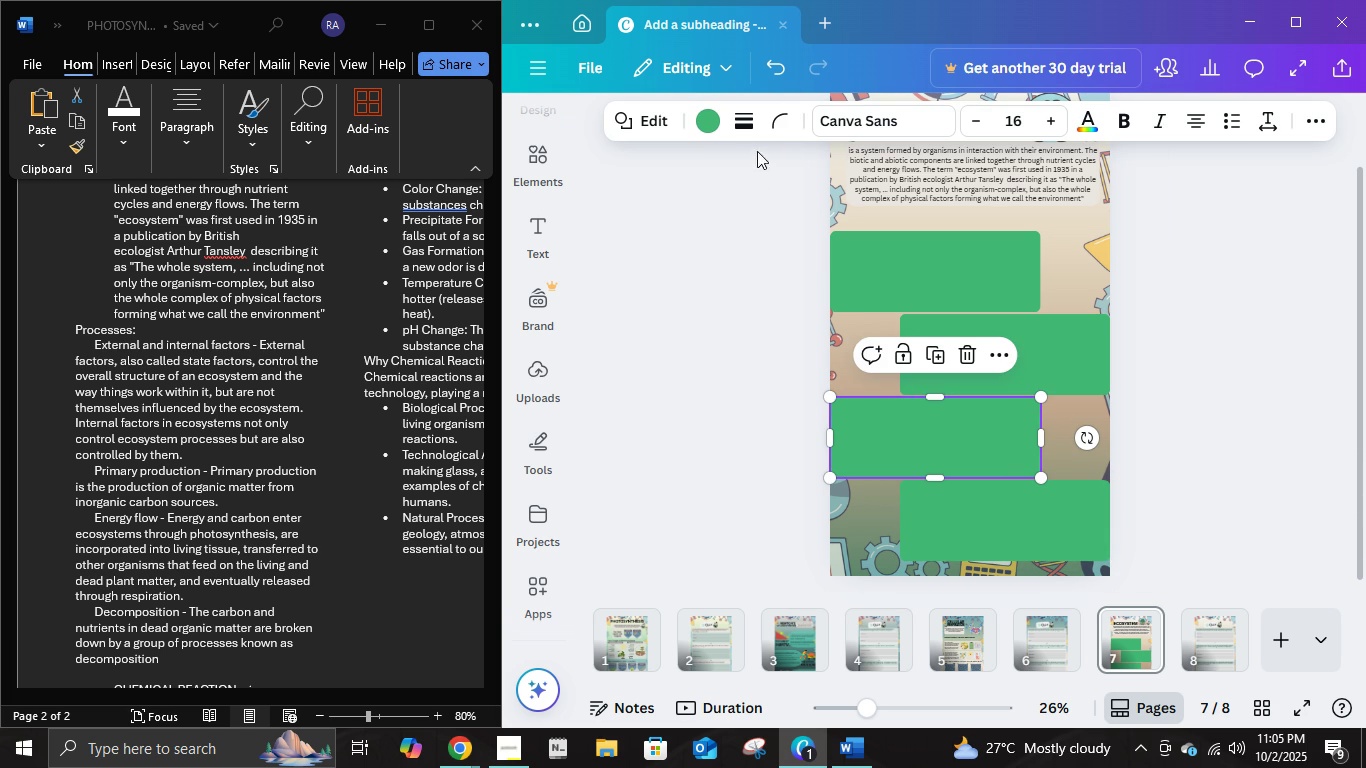 
left_click([779, 129])